 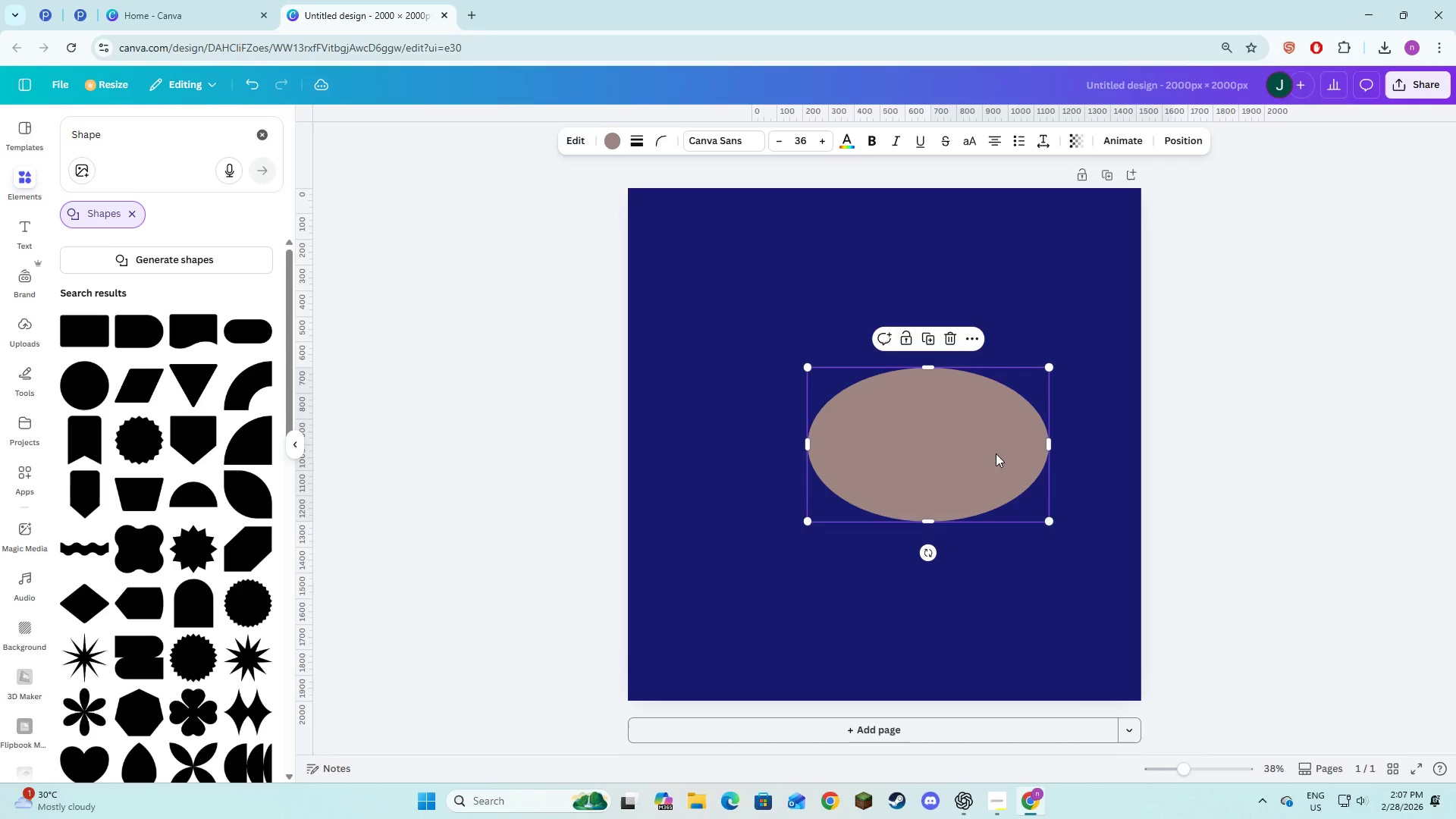 
left_click_drag(start_coordinate=[933, 522], to_coordinate=[932, 561])
 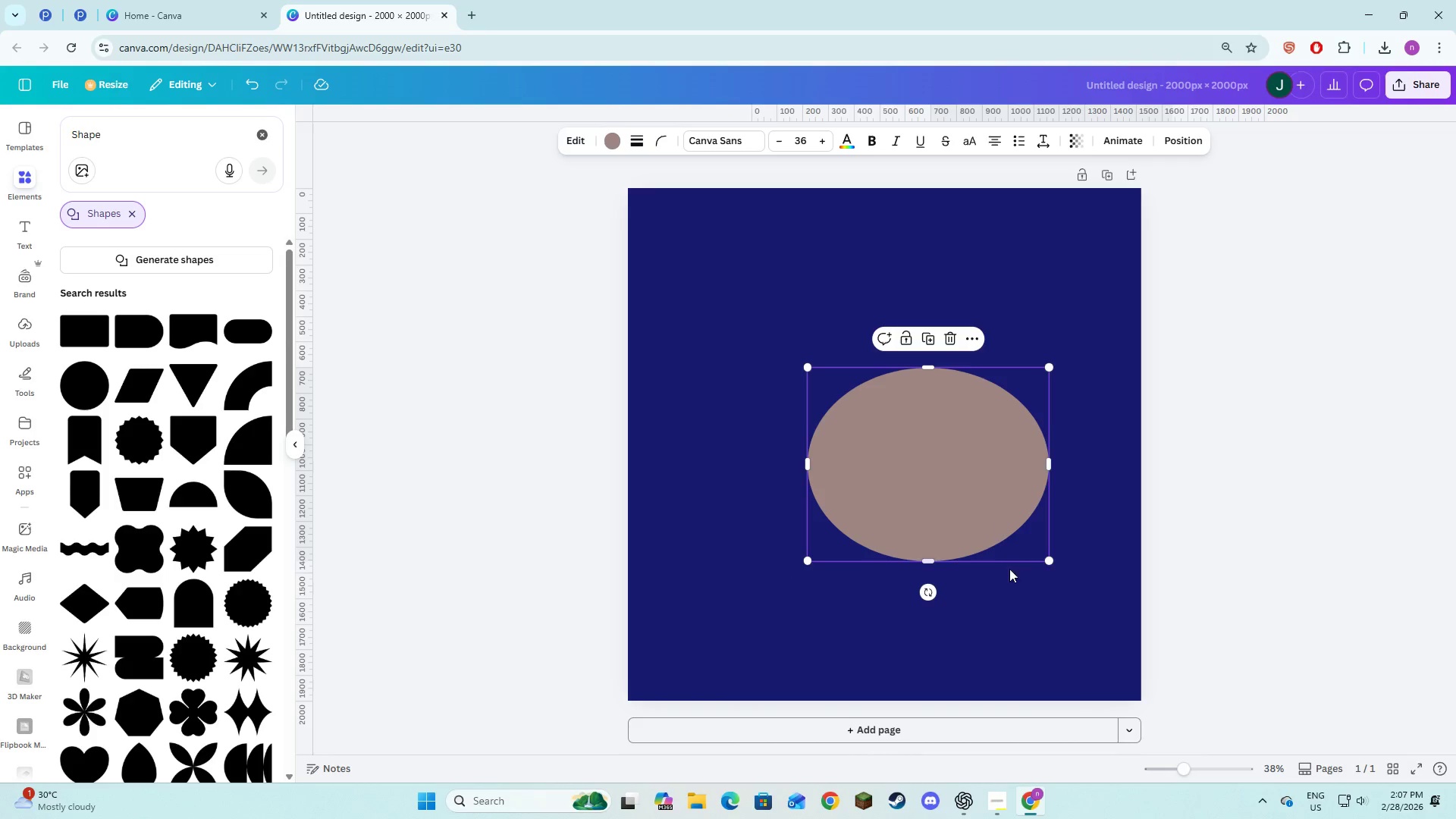 
left_click_drag(start_coordinate=[926, 563], to_coordinate=[927, 598])
 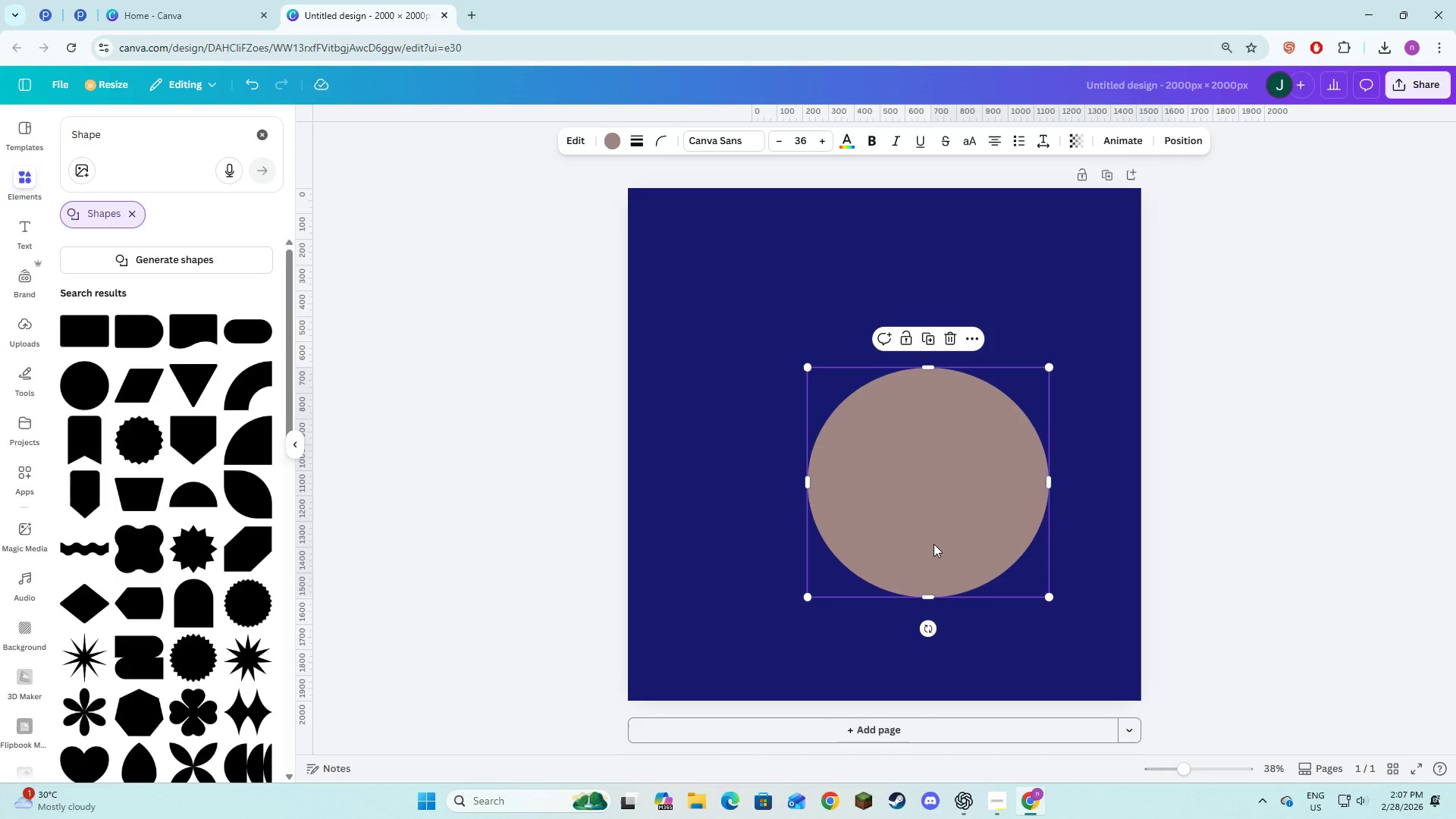 
key(Control+Z)
 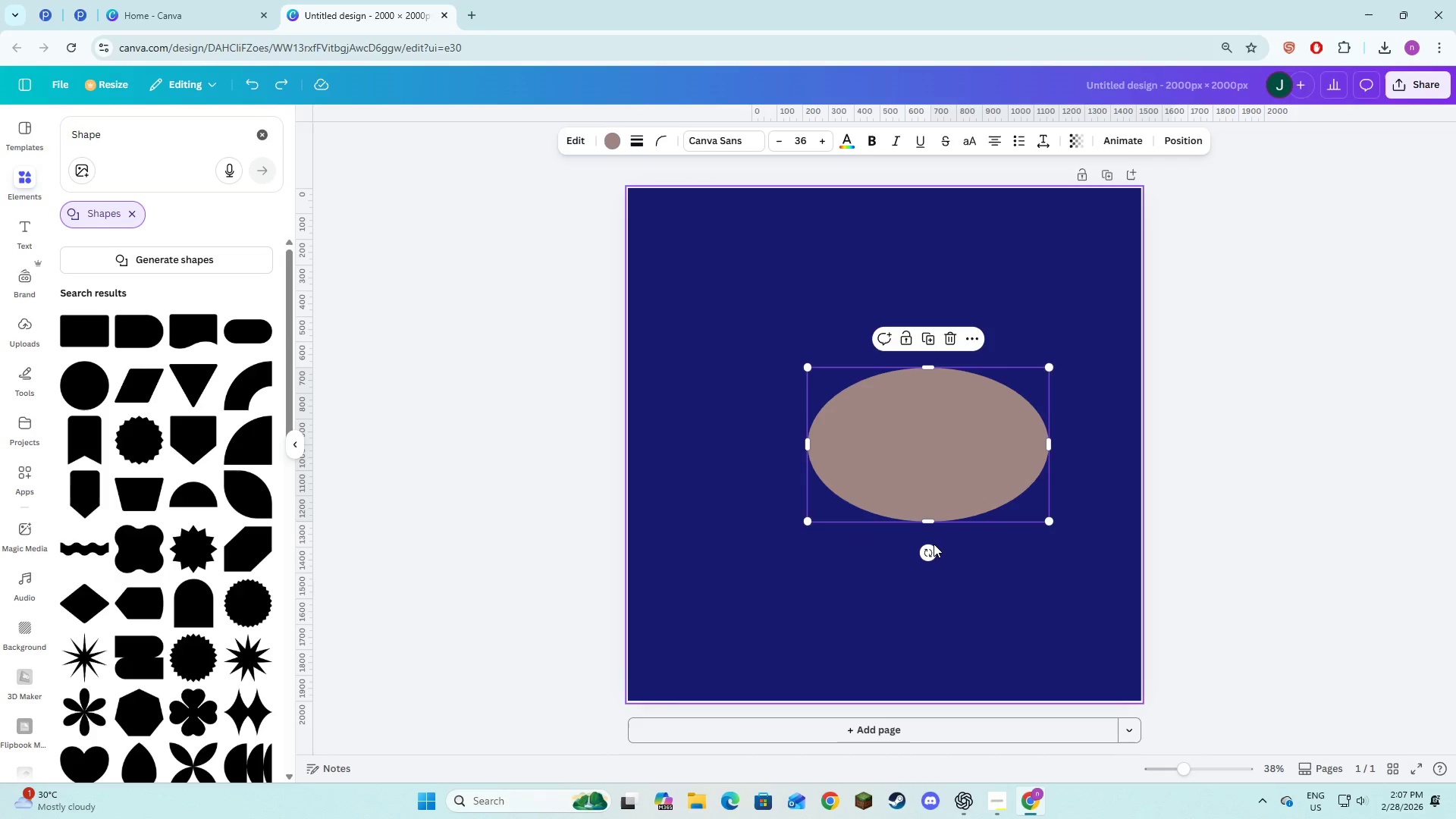 
key(Control+Z)
 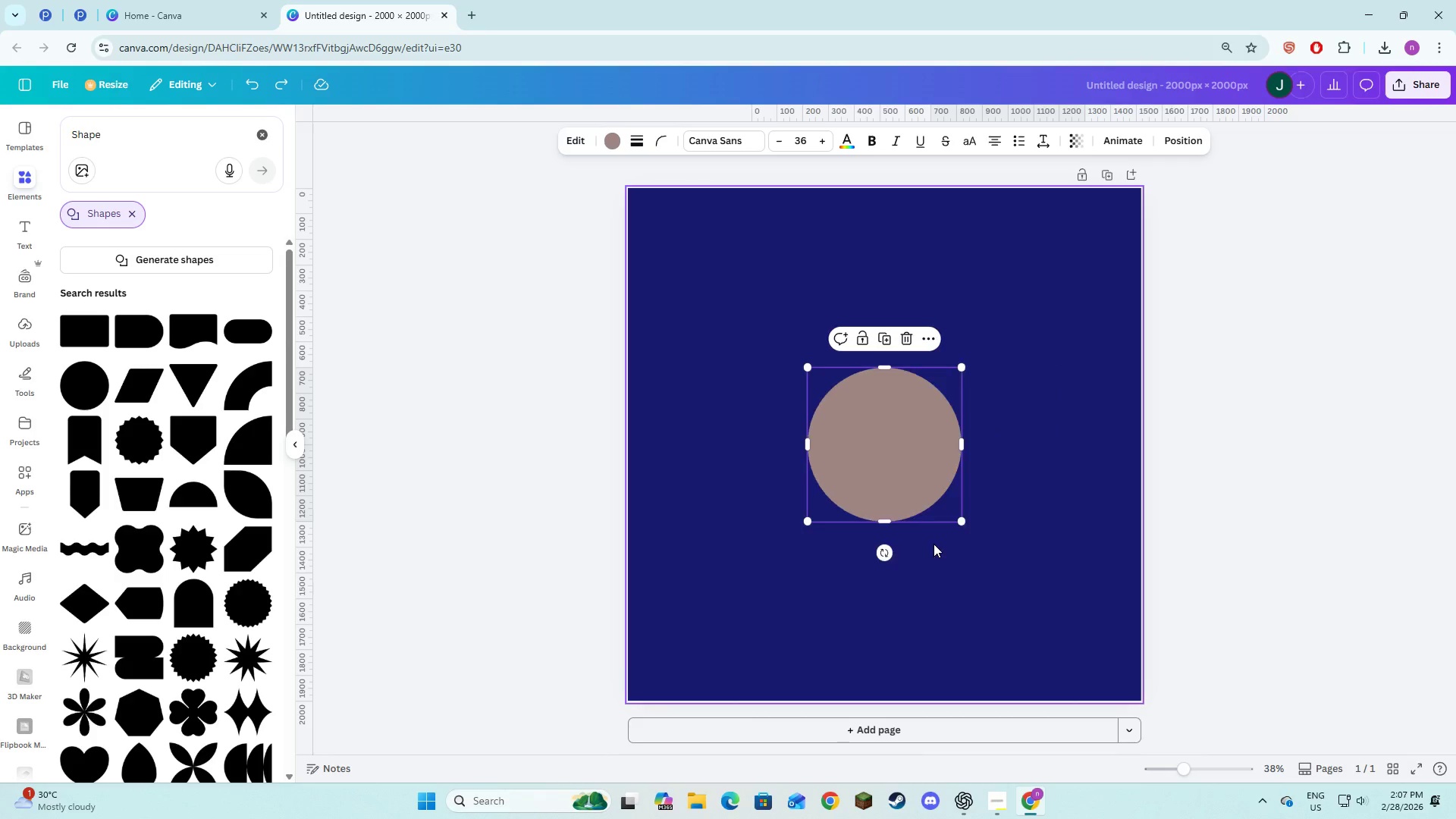 
key(Control+Z)
 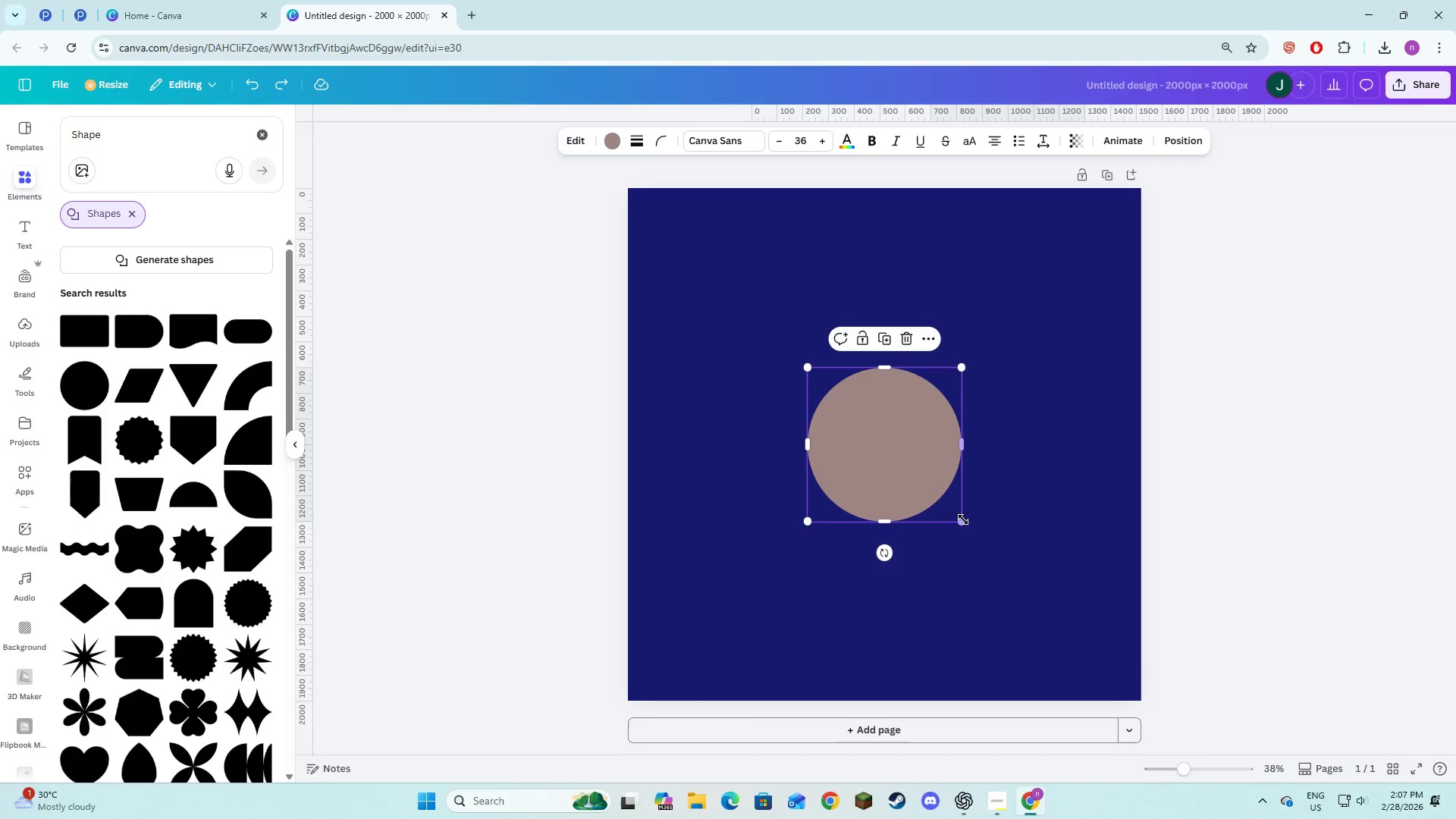 
left_click_drag(start_coordinate=[960, 522], to_coordinate=[1084, 665])
 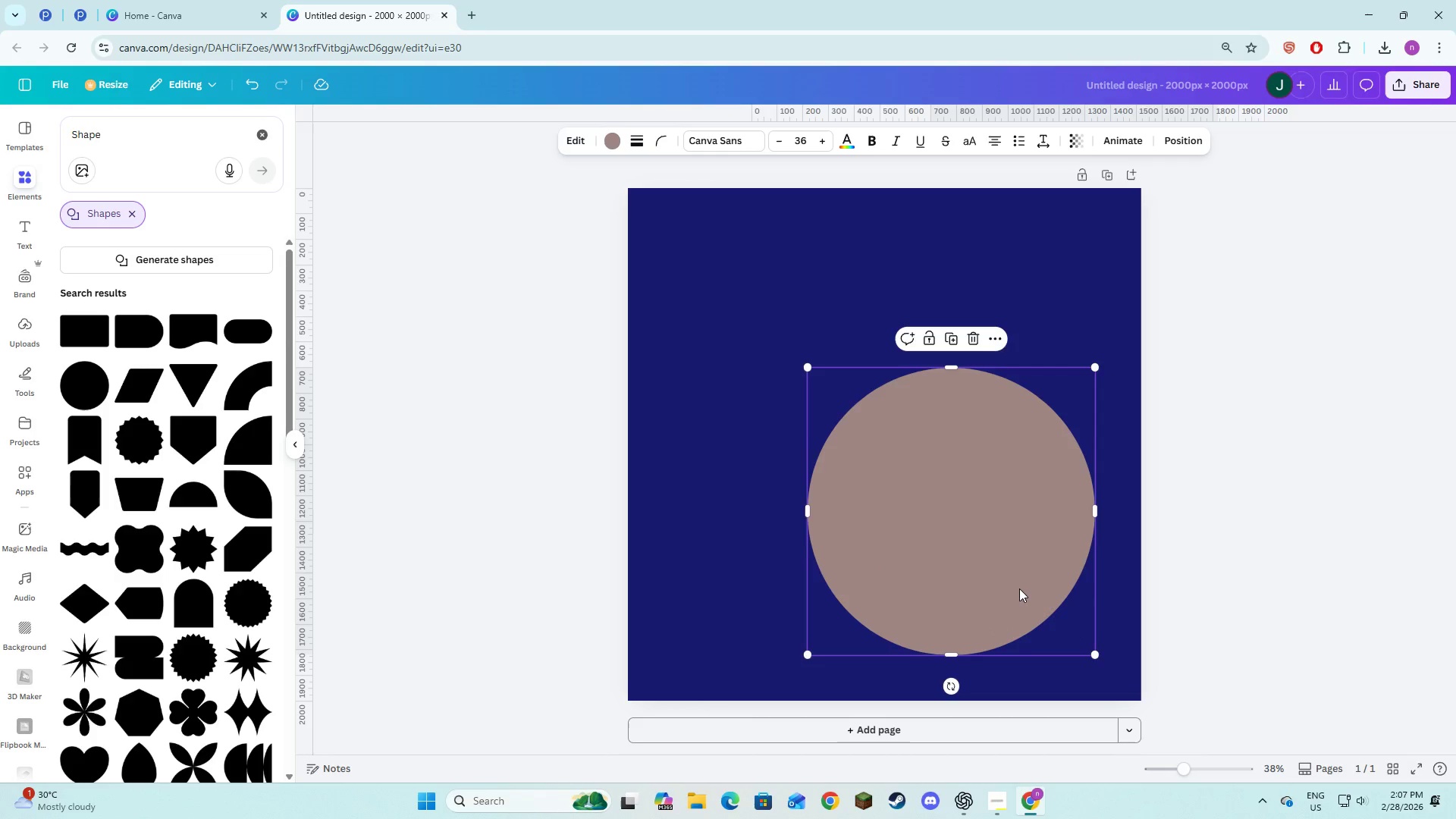 
left_click_drag(start_coordinate=[1021, 588], to_coordinate=[953, 522])
 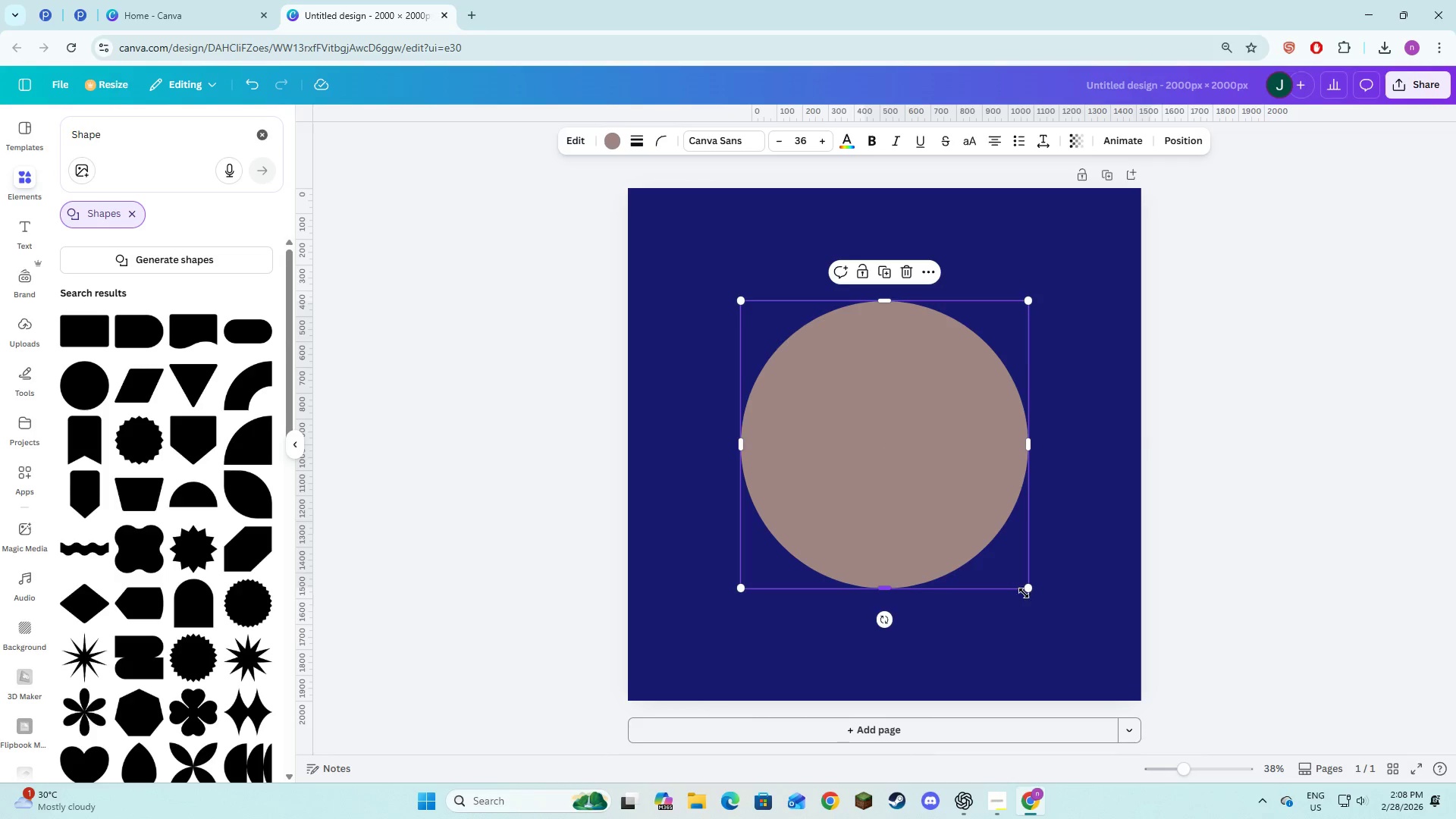 
left_click_drag(start_coordinate=[1028, 588], to_coordinate=[1072, 654])
 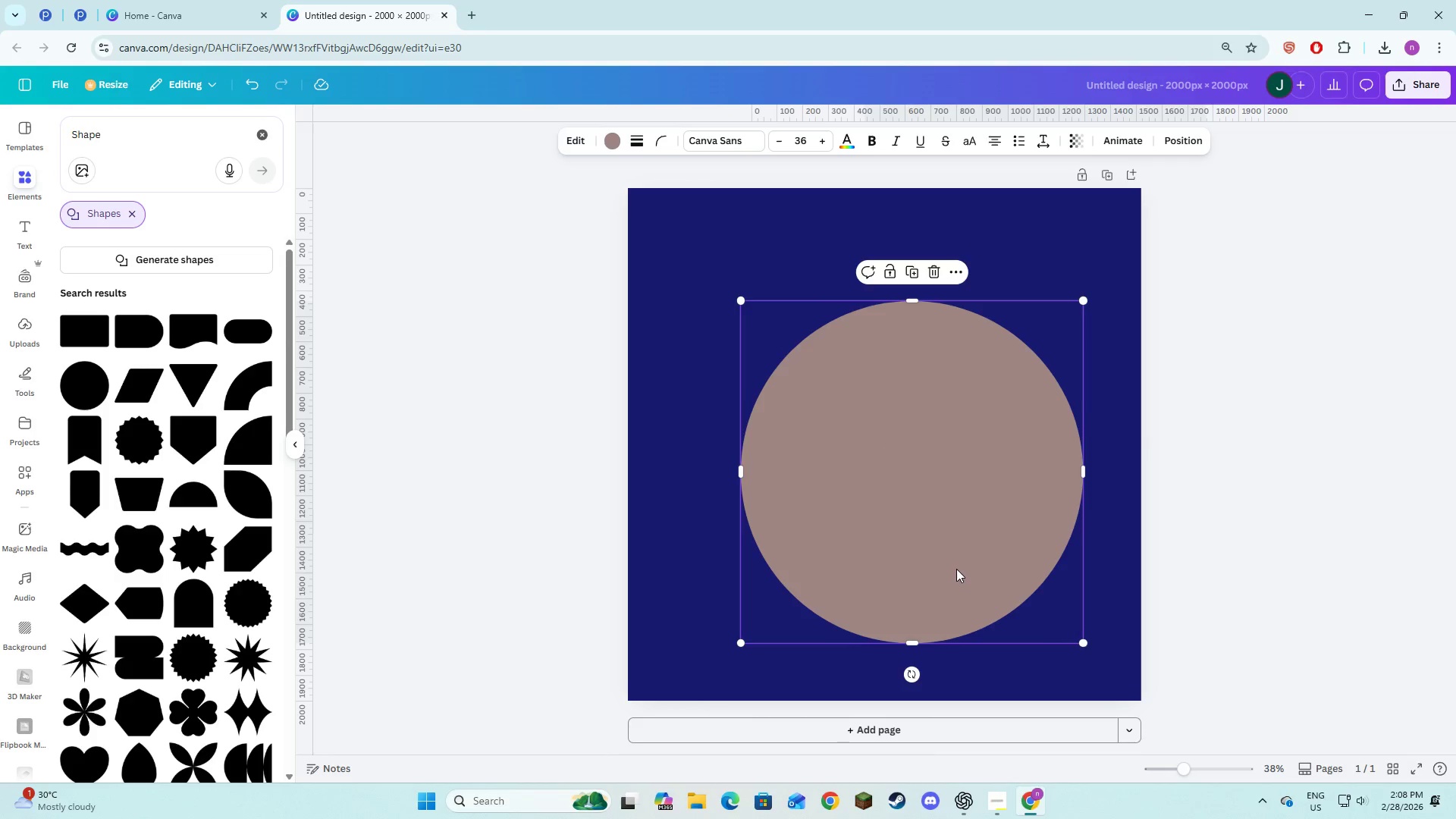 
left_click_drag(start_coordinate=[956, 569], to_coordinate=[927, 537])
 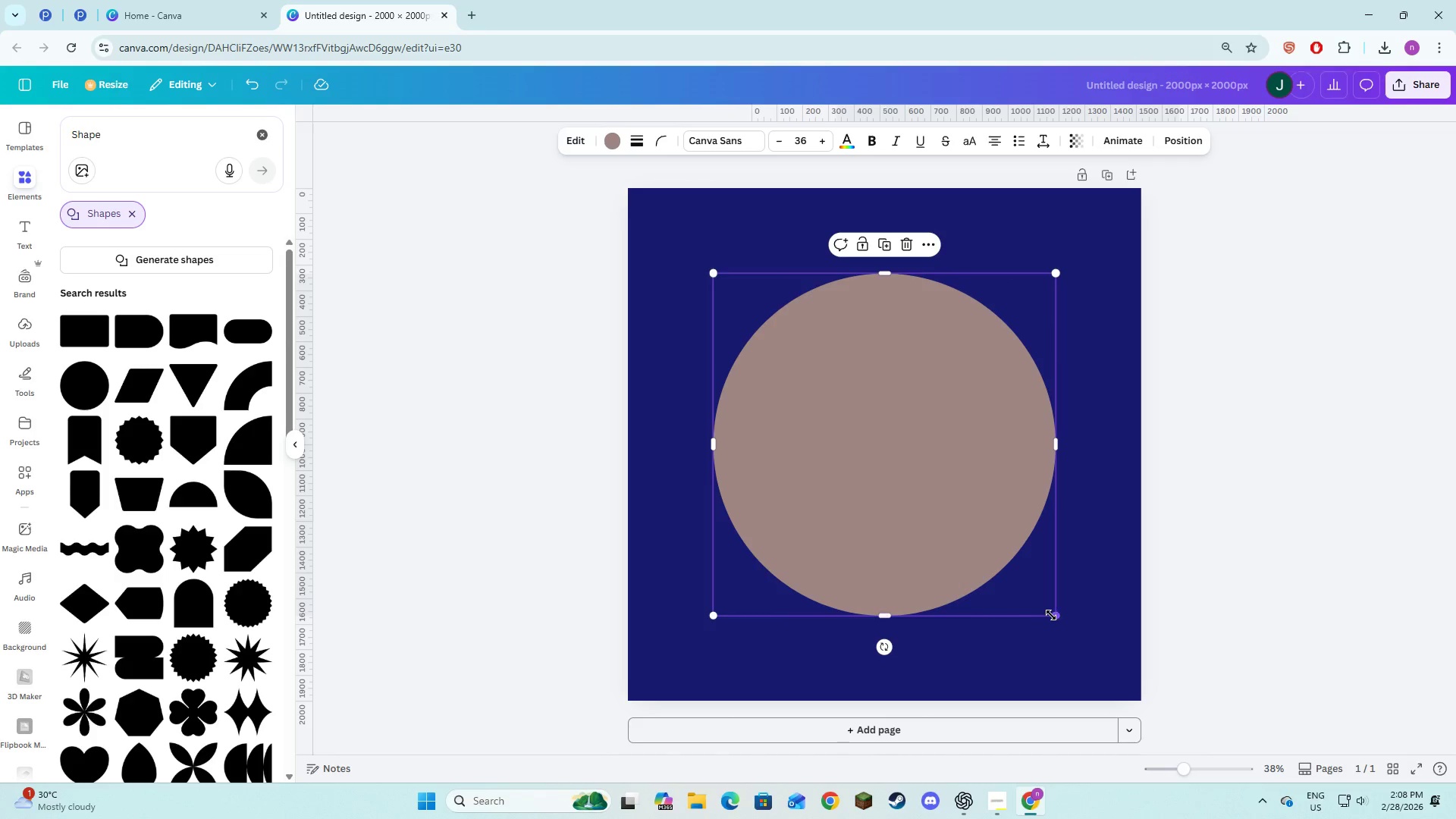 
left_click_drag(start_coordinate=[1053, 616], to_coordinate=[1092, 655])
 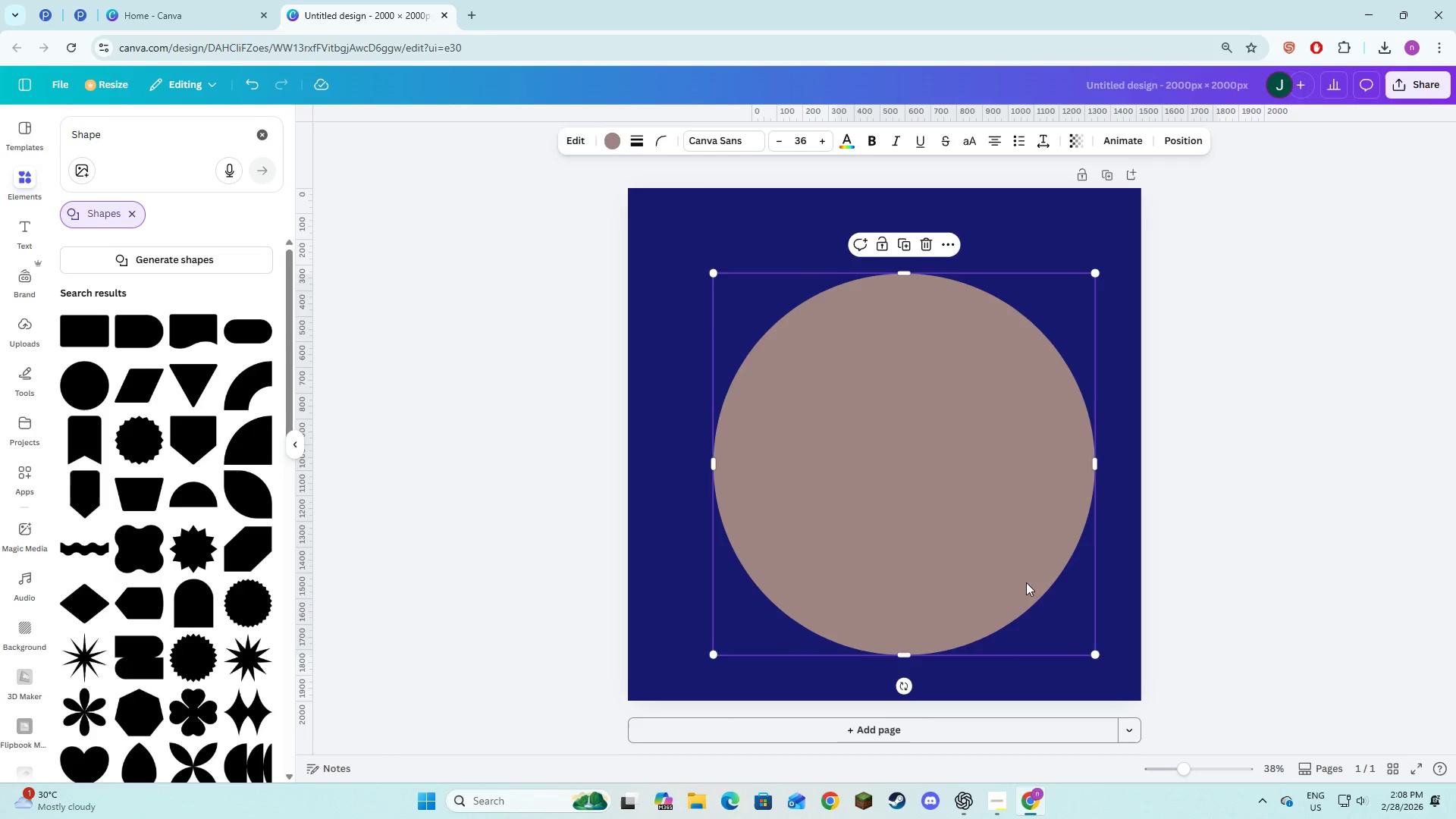 
left_click_drag(start_coordinate=[1025, 582], to_coordinate=[1008, 563])
 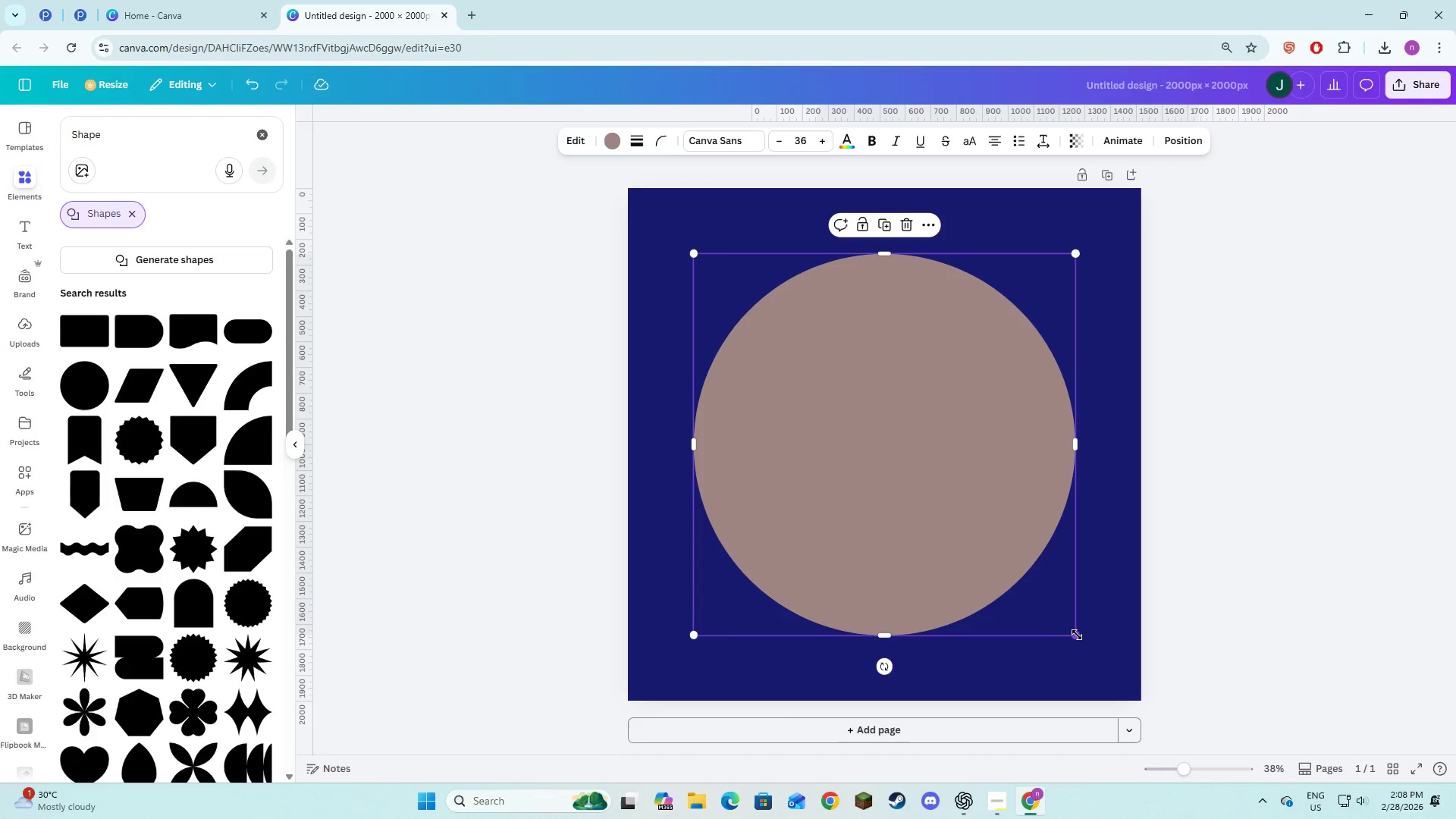 
left_click_drag(start_coordinate=[1077, 635], to_coordinate=[1081, 644])
 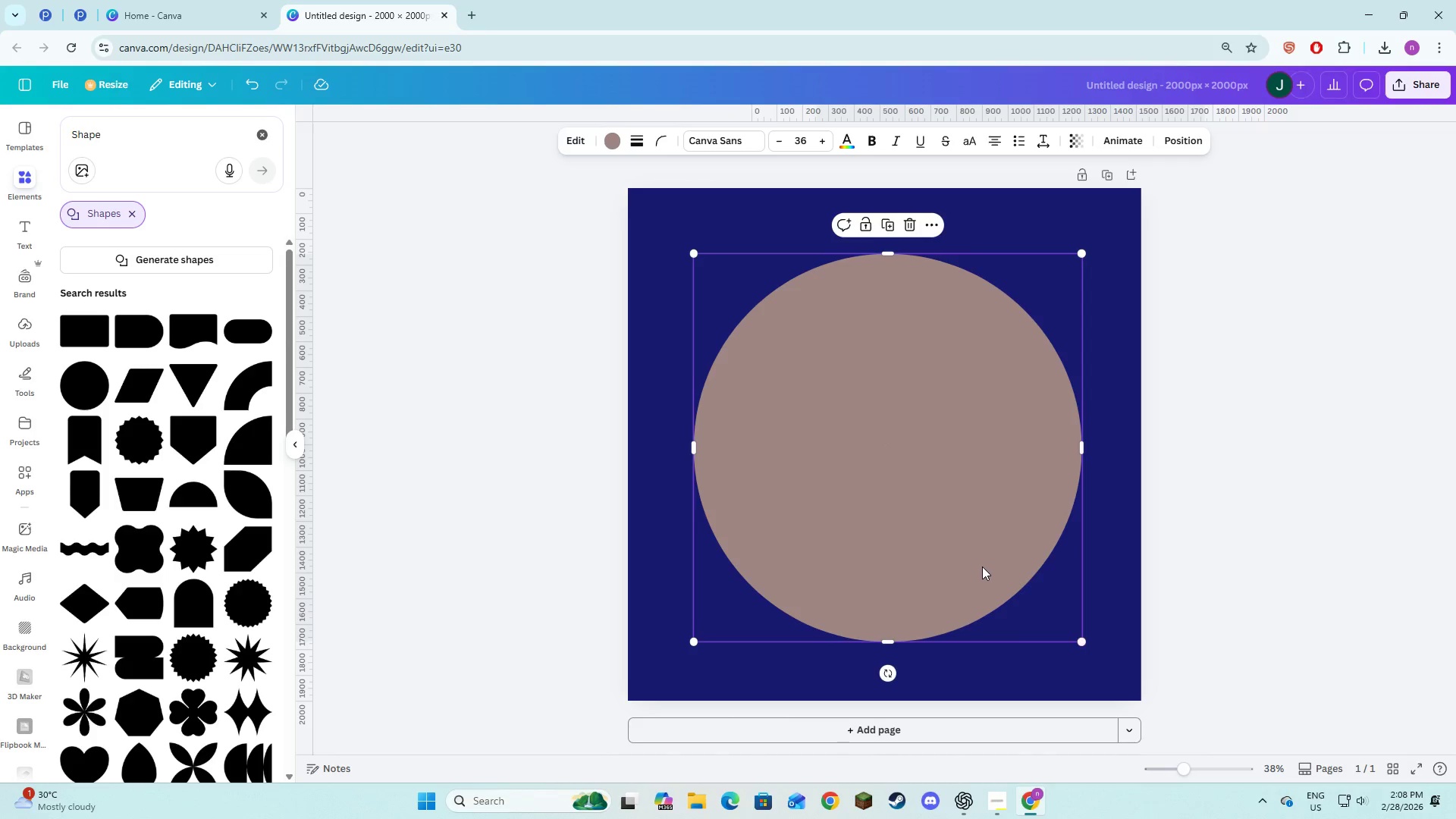 
left_click_drag(start_coordinate=[982, 566], to_coordinate=[970, 555])
 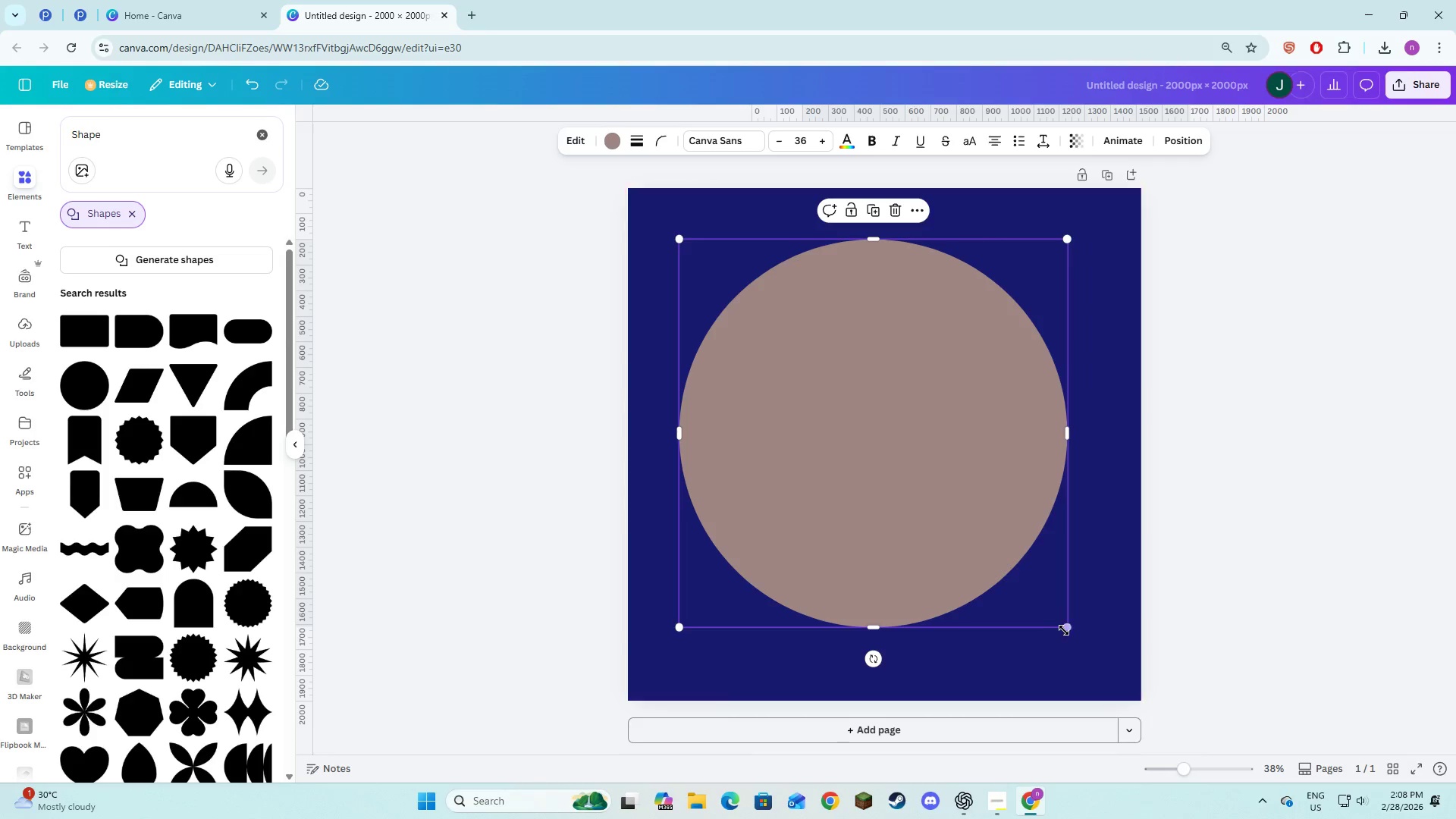 
left_click_drag(start_coordinate=[1064, 629], to_coordinate=[1074, 644])
 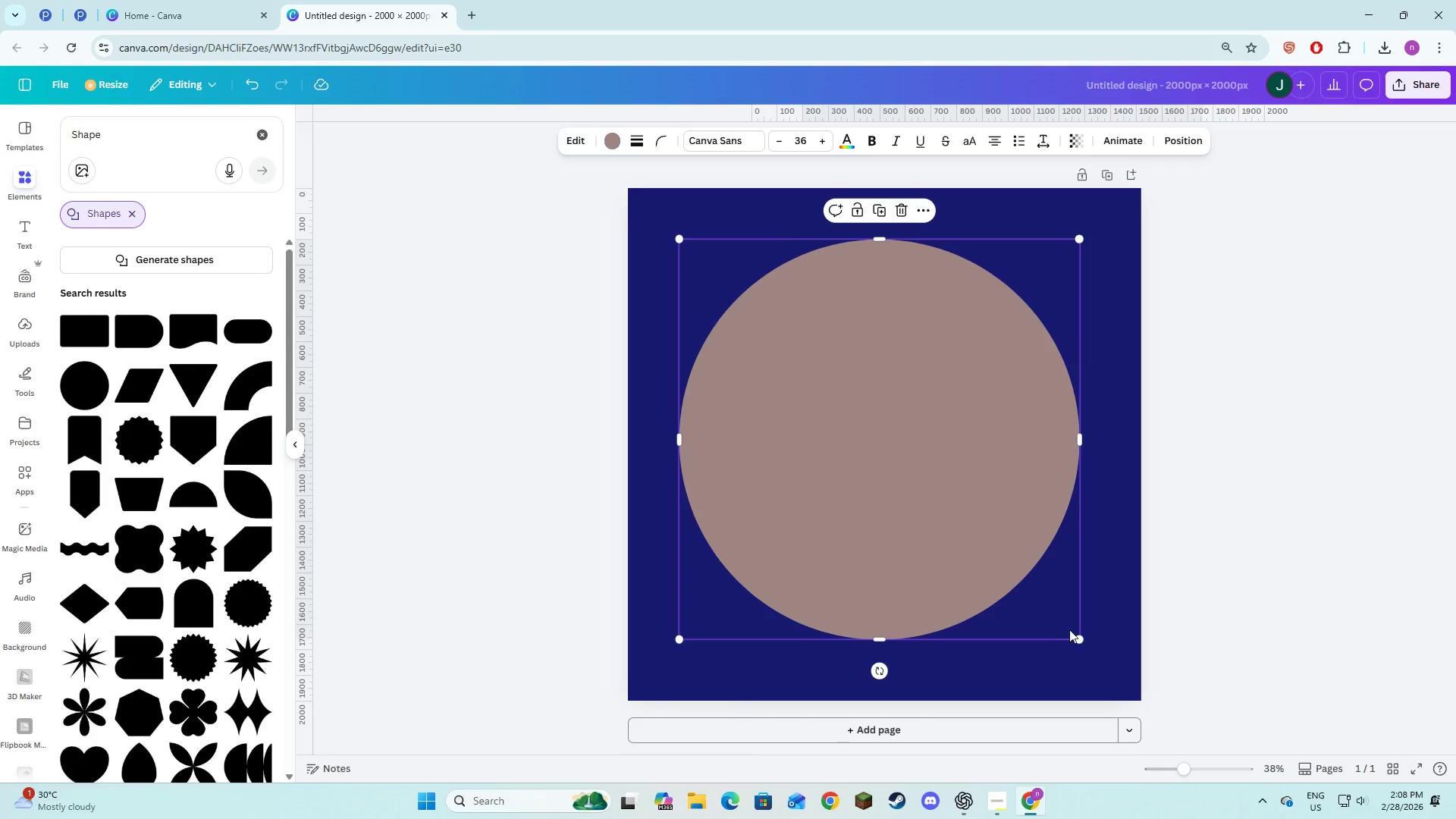 
left_click_drag(start_coordinate=[1078, 638], to_coordinate=[1081, 645])
 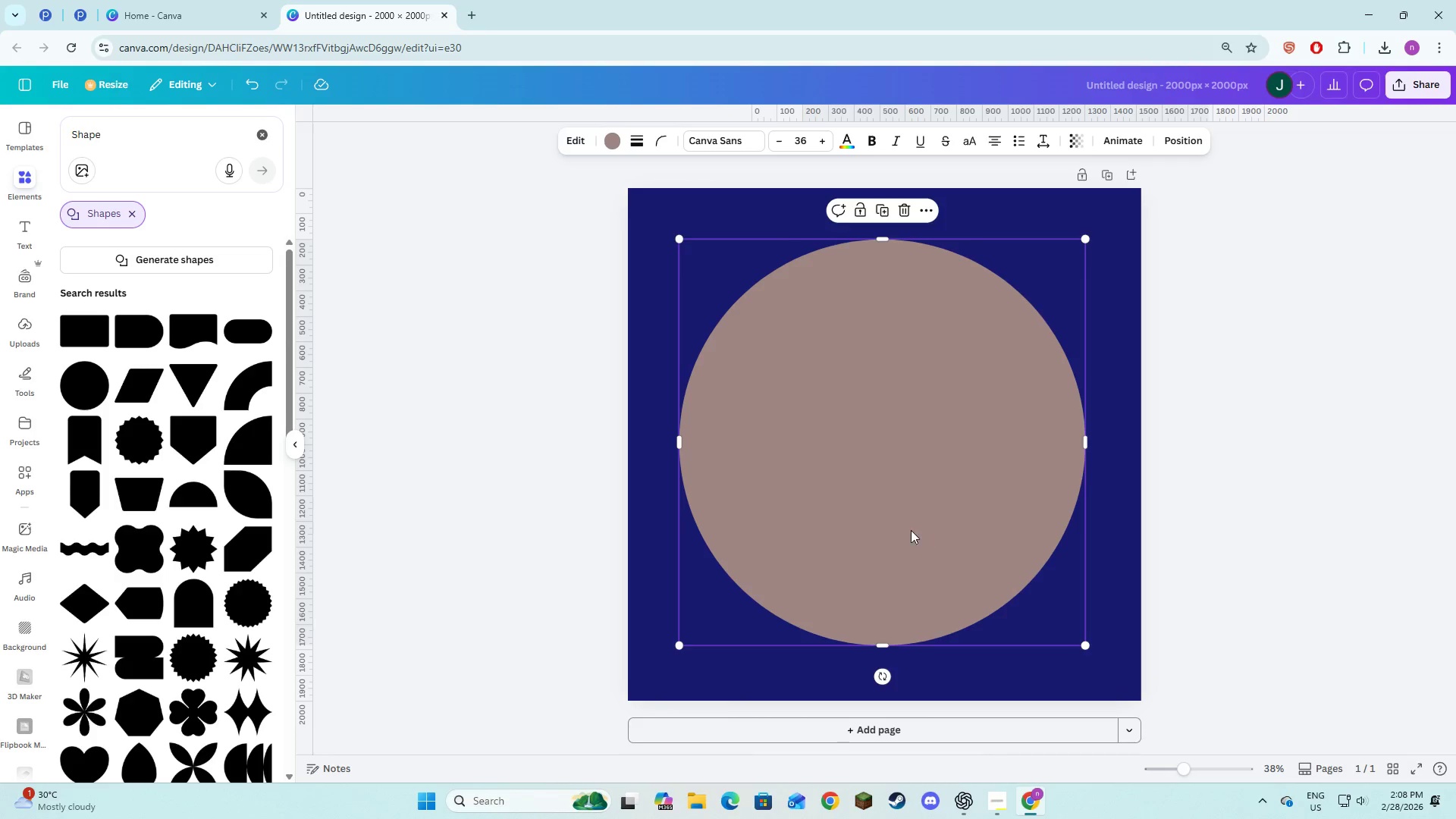 
left_click_drag(start_coordinate=[911, 530], to_coordinate=[915, 532])
 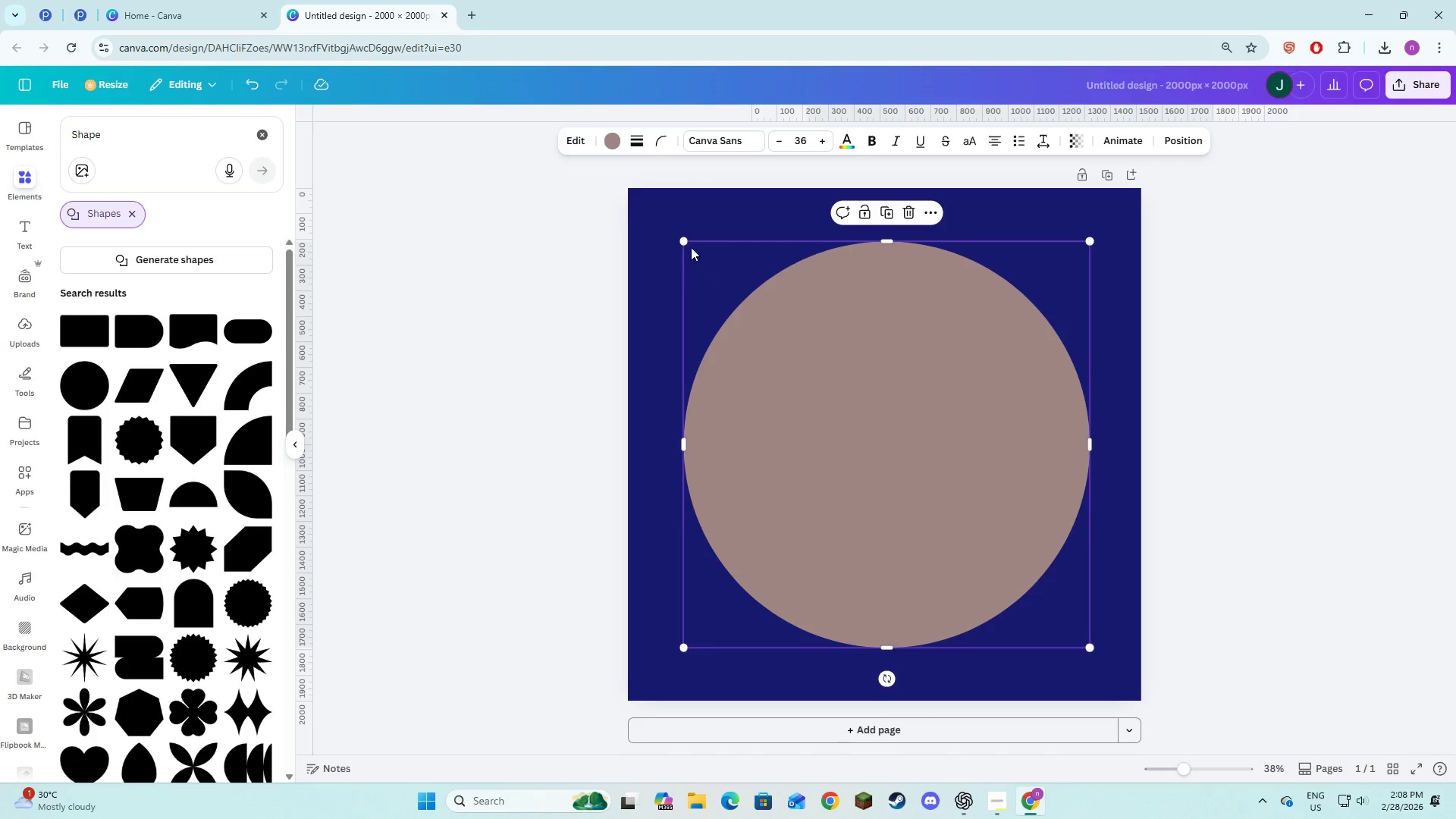 
left_click_drag(start_coordinate=[685, 243], to_coordinate=[681, 243])
 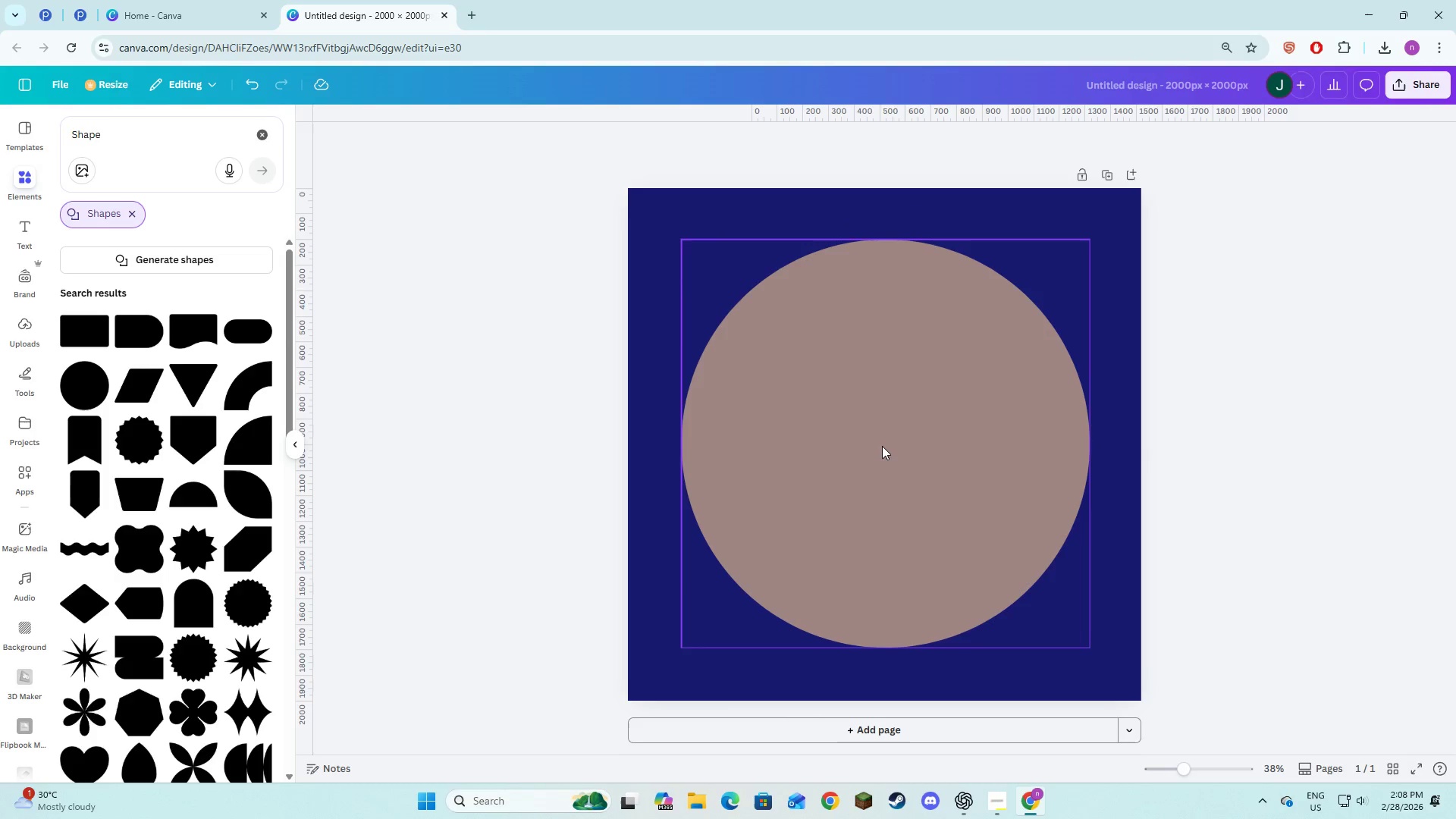 
double_click([881, 448])
 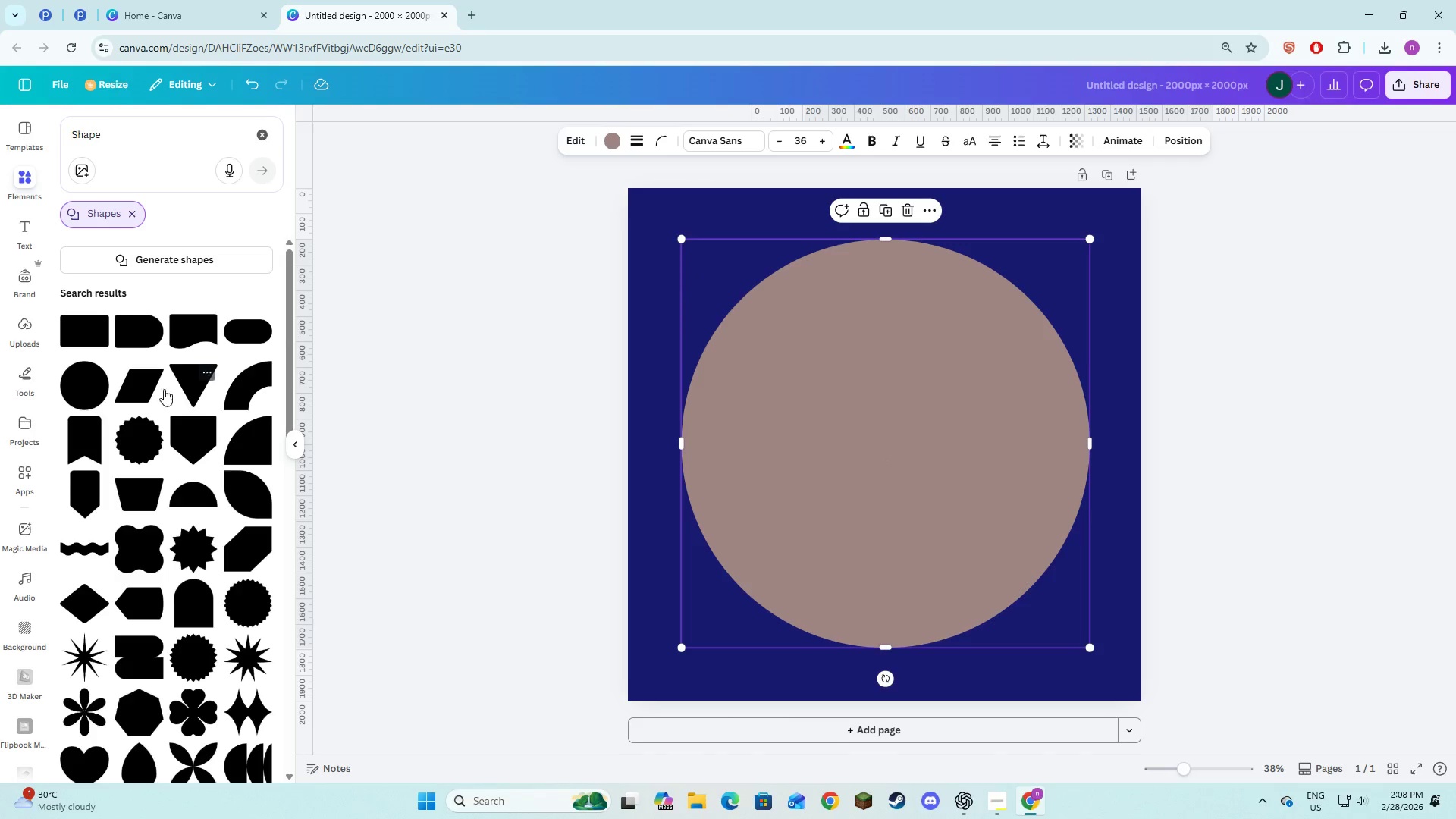 
left_click([86, 389])
 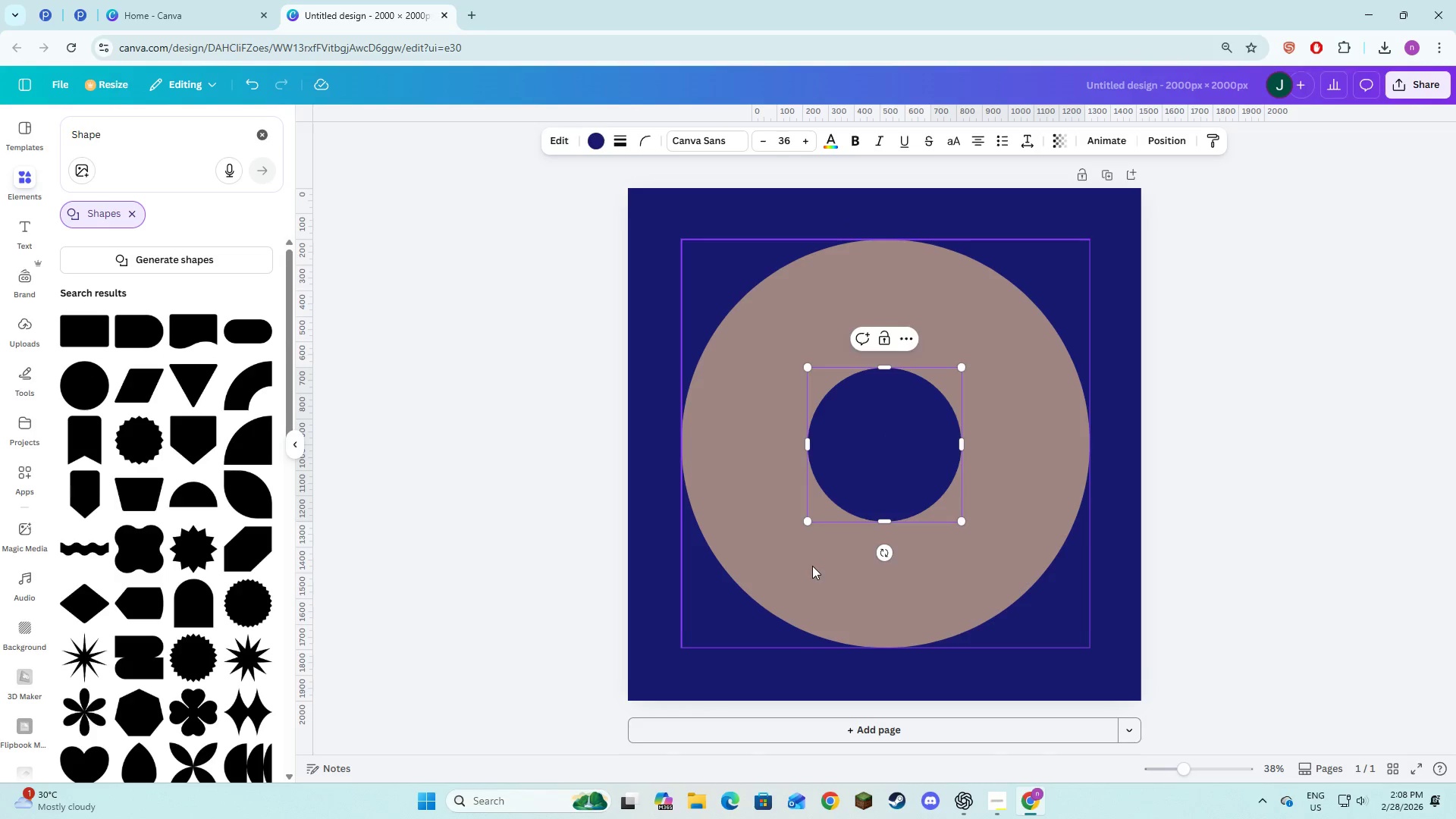 
double_click([836, 450])
 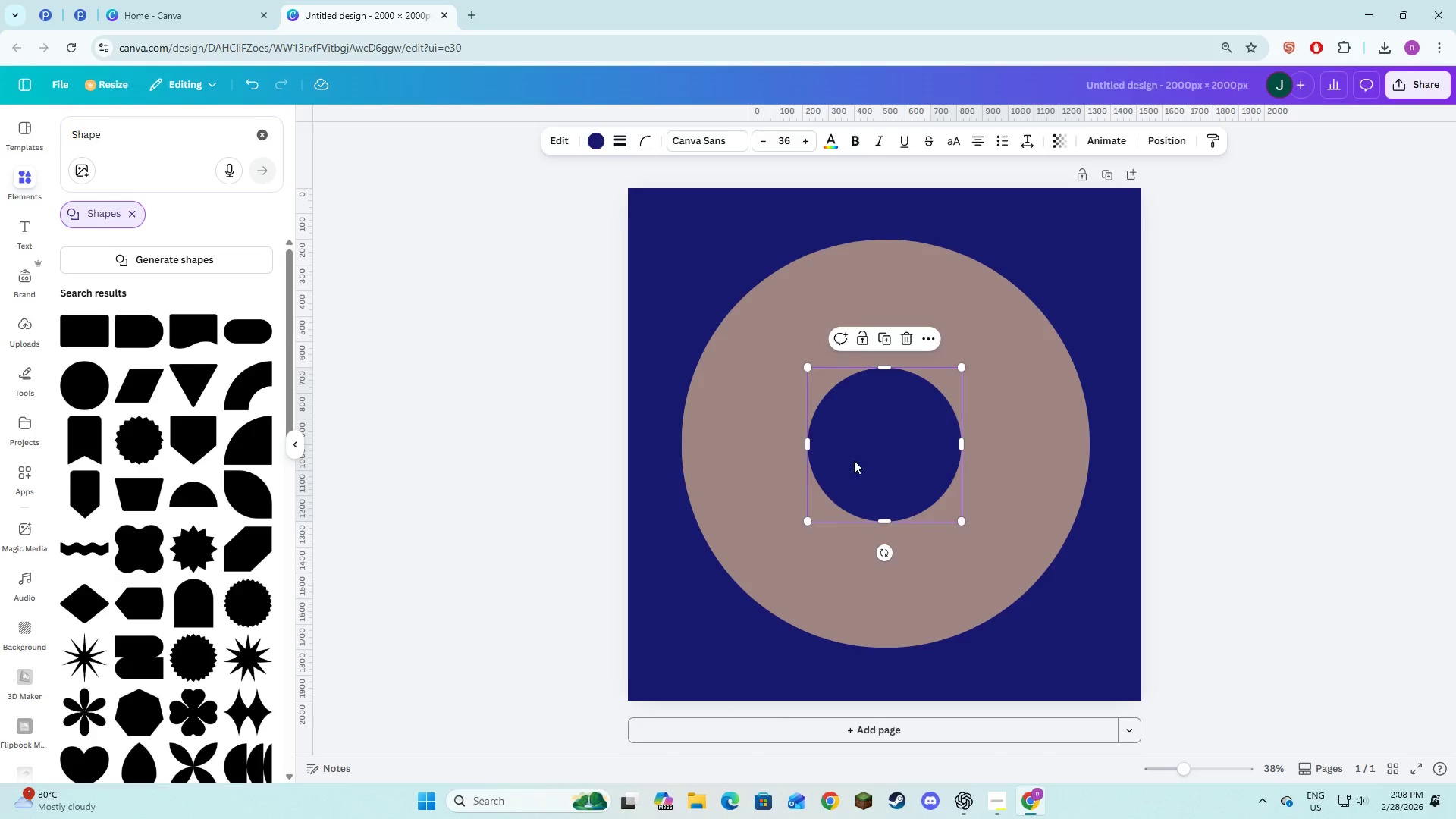 
left_click_drag(start_coordinate=[858, 466], to_coordinate=[806, 400])
 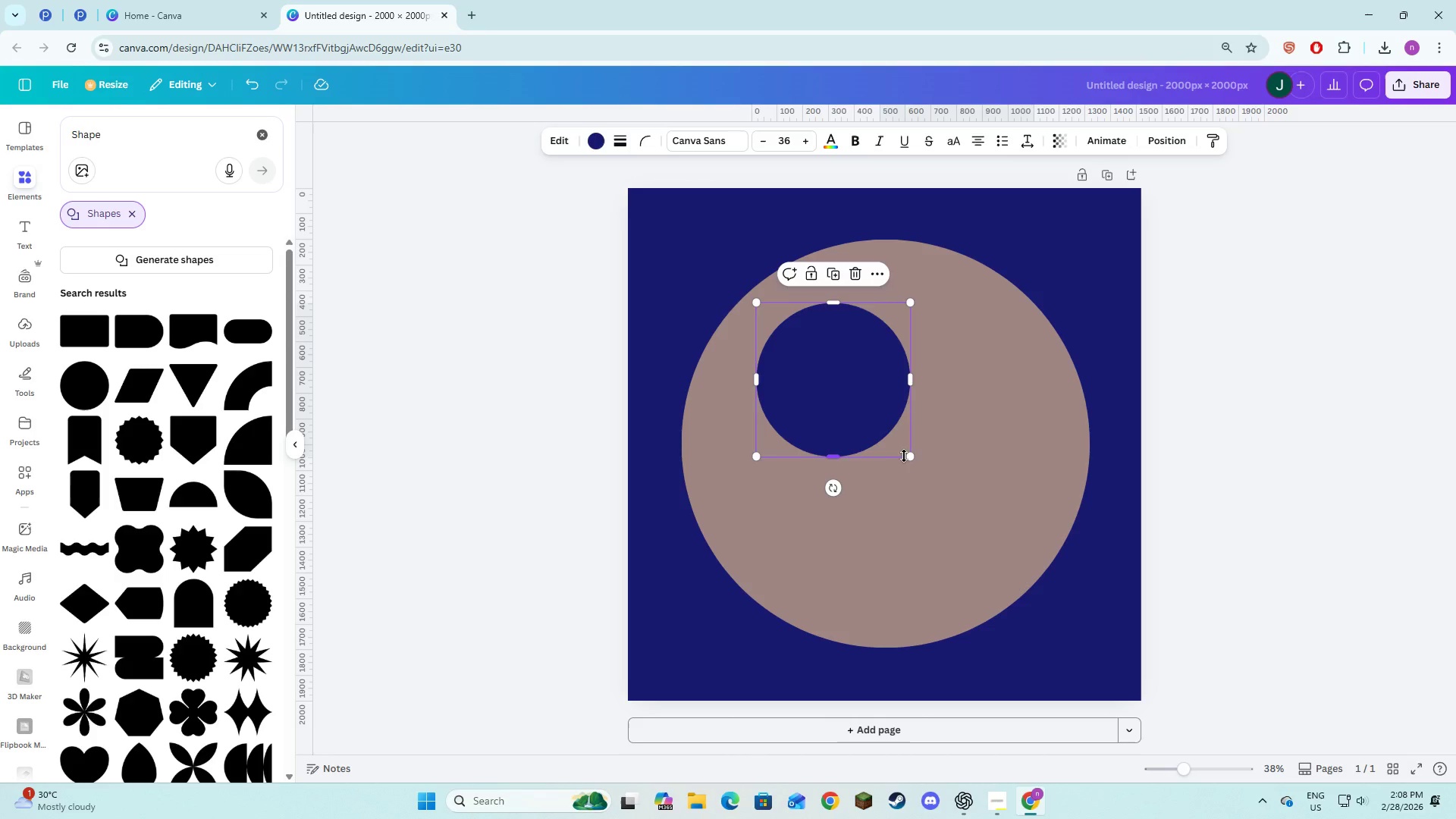 
left_click_drag(start_coordinate=[908, 454], to_coordinate=[1067, 627])
 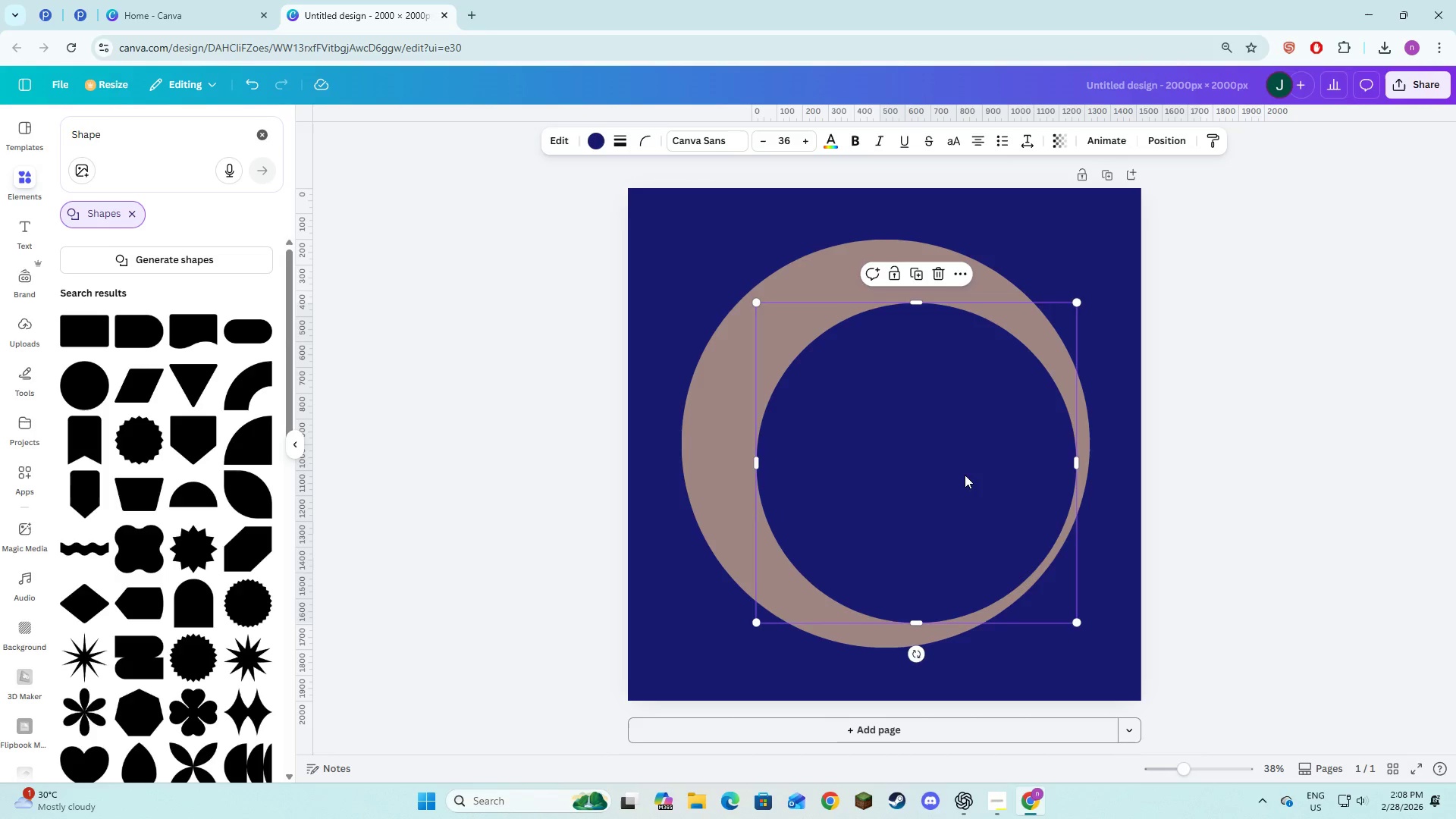 
left_click_drag(start_coordinate=[965, 475], to_coordinate=[985, 453])
 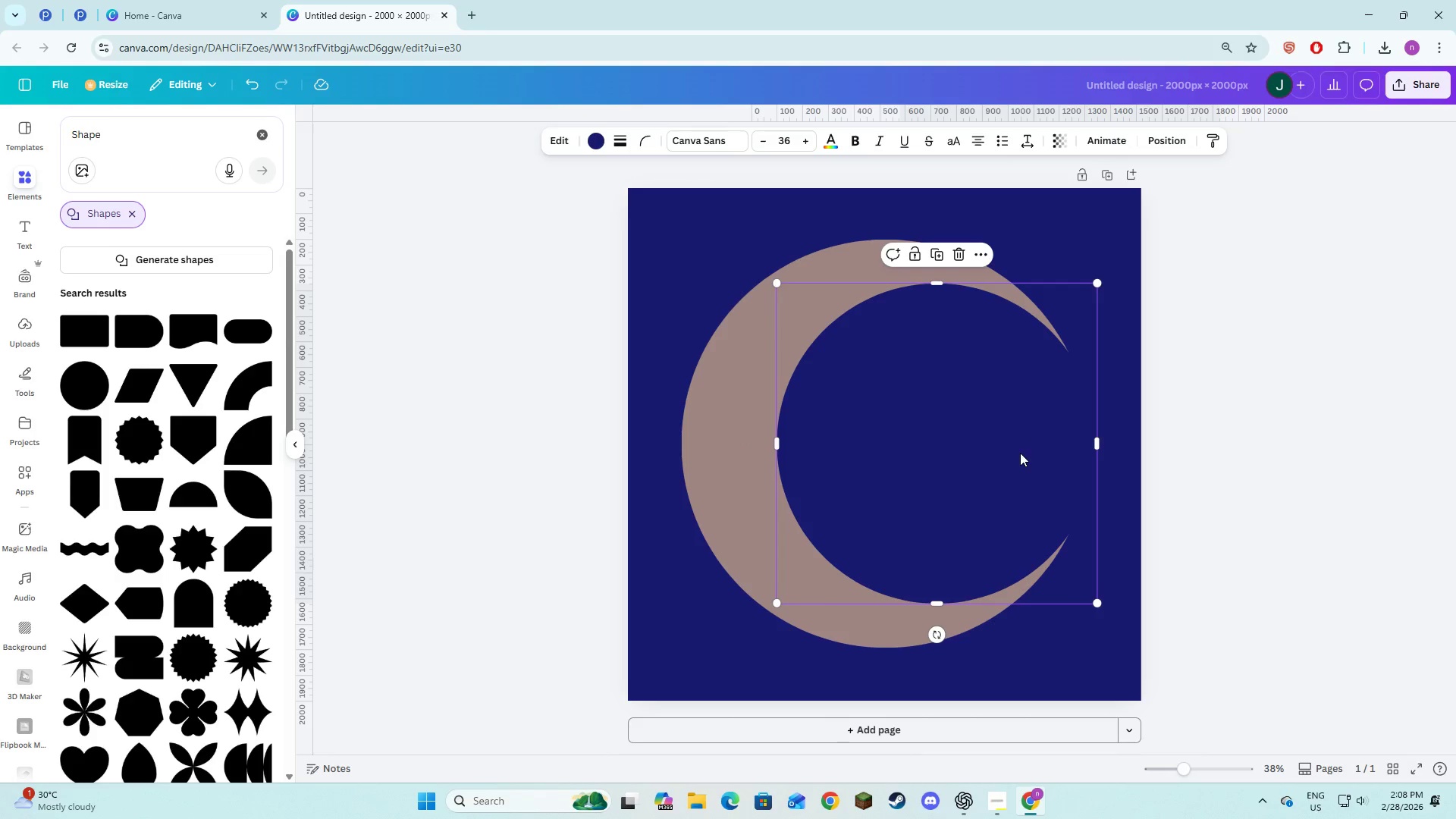 
left_click([1432, 471])
 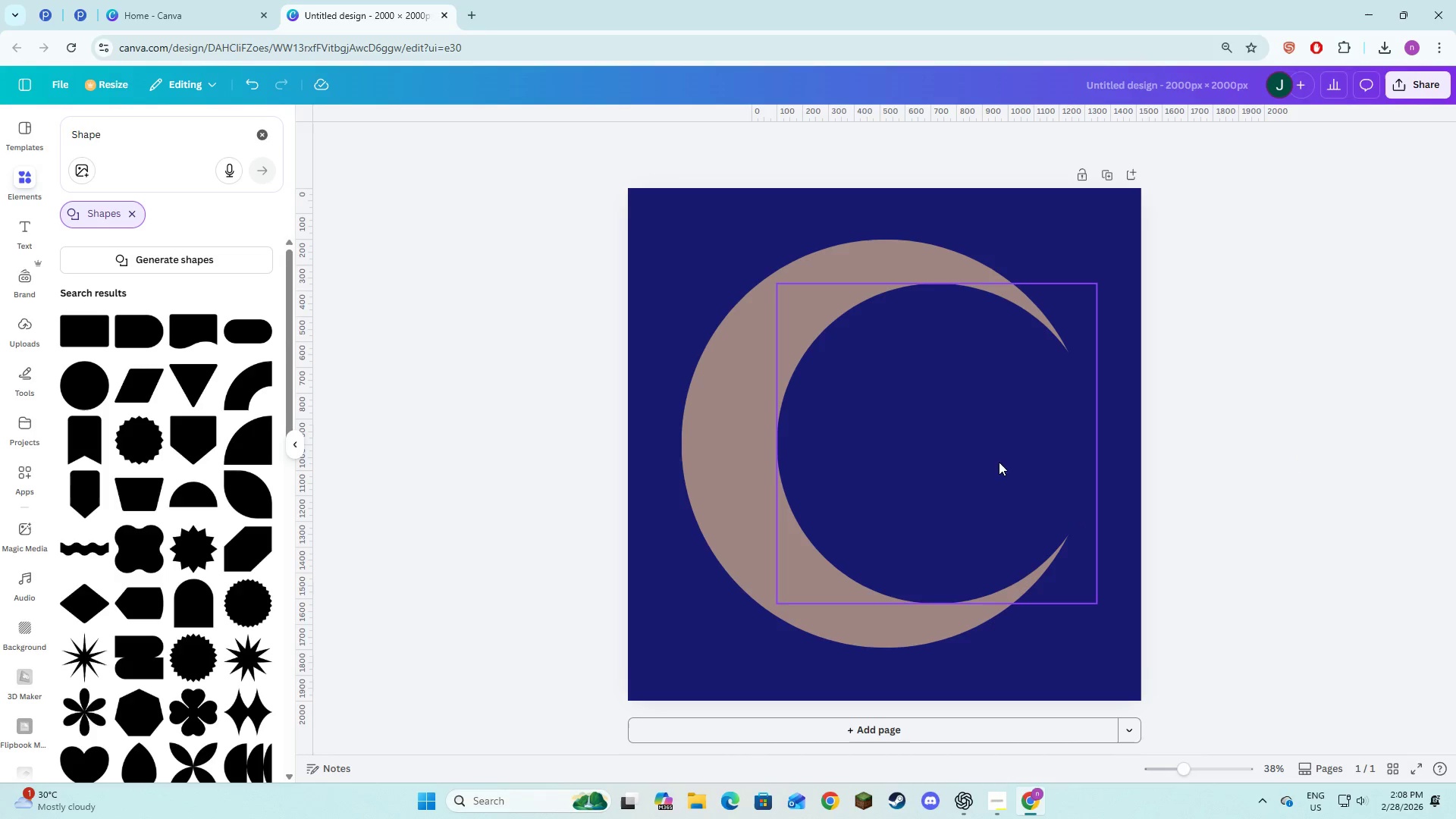 
wait(6.16)
 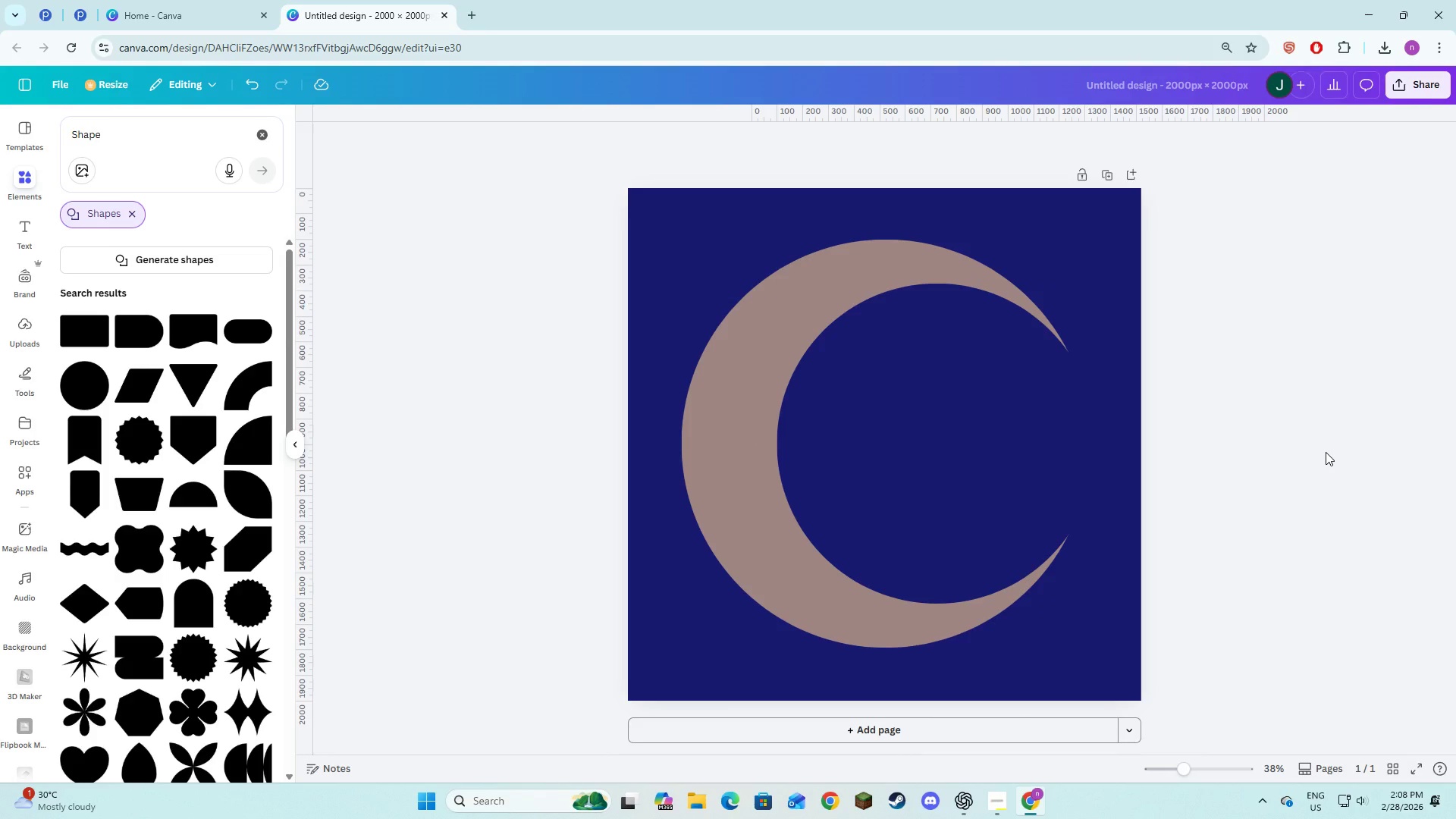 
left_click_drag(start_coordinate=[888, 400], to_coordinate=[892, 397])
 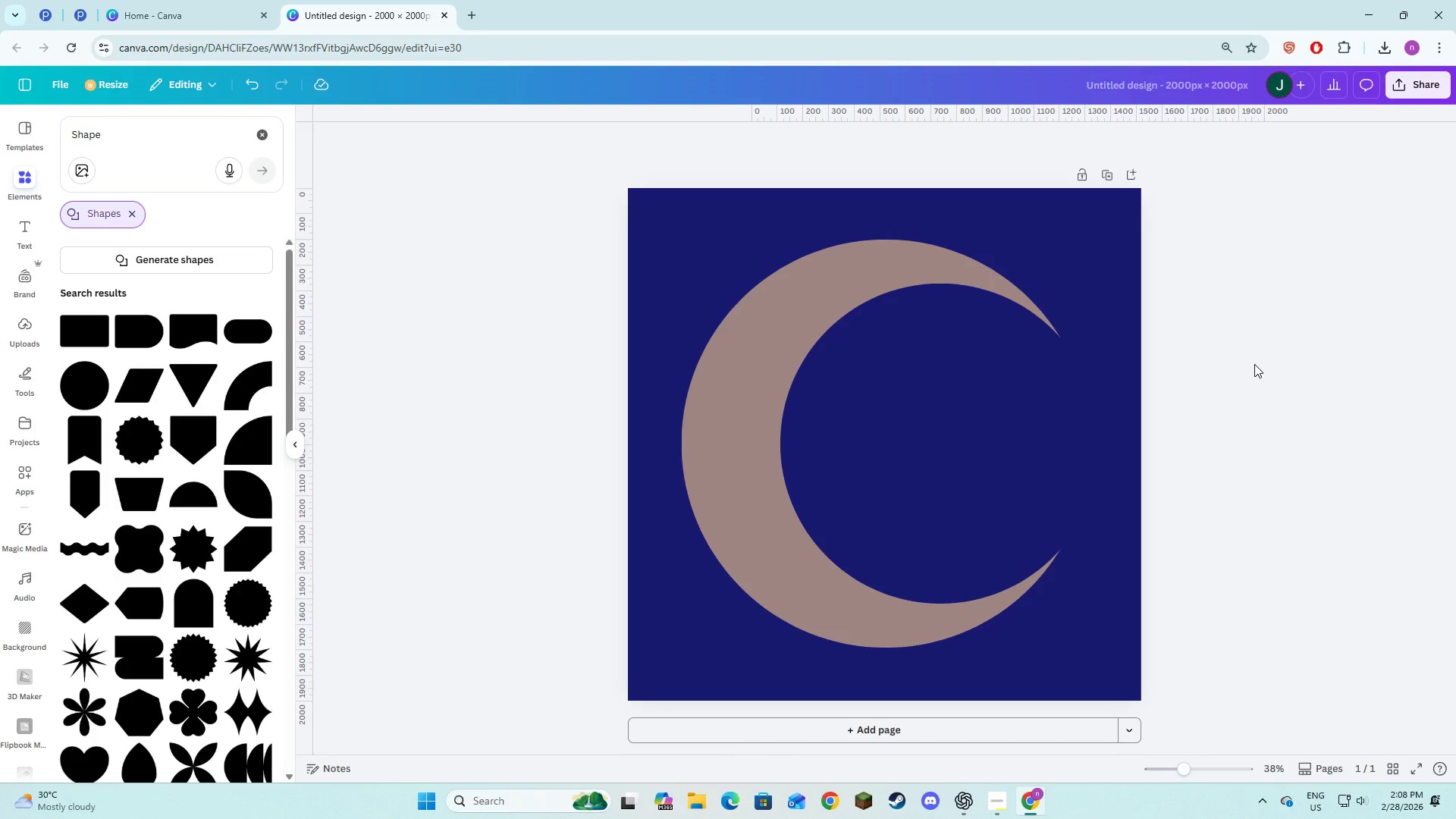 
key(Alt+AltLeft)
 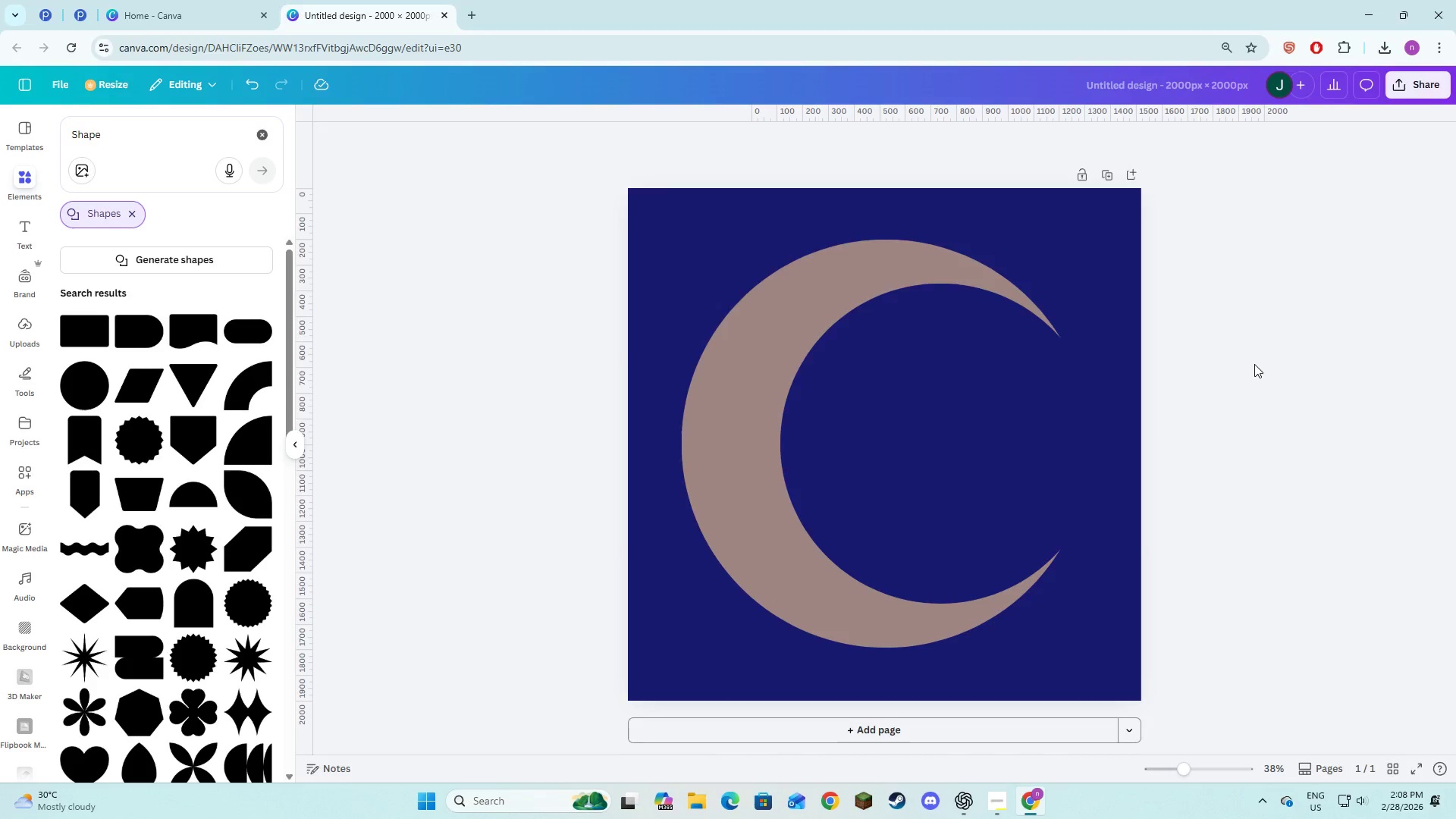 
key(Alt+Tab)